 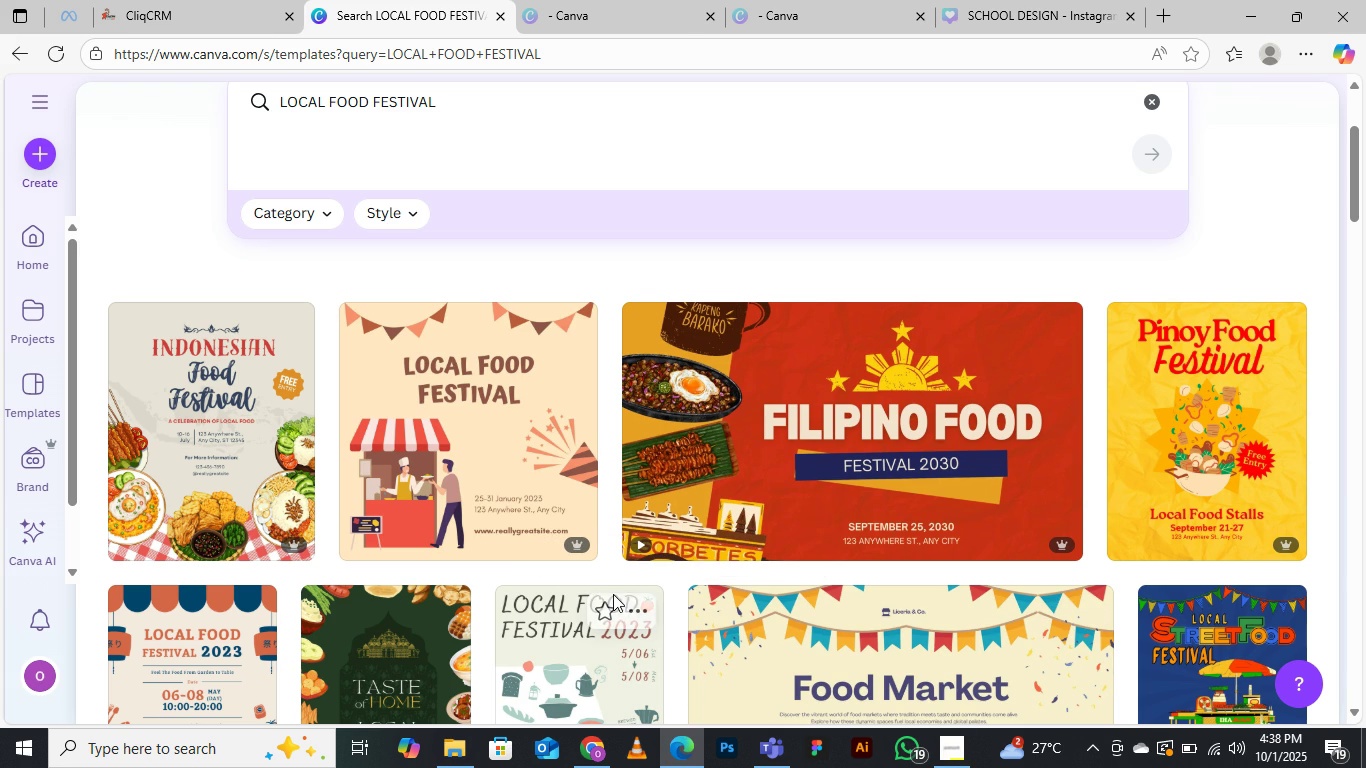 
mouse_move([215, 504])
 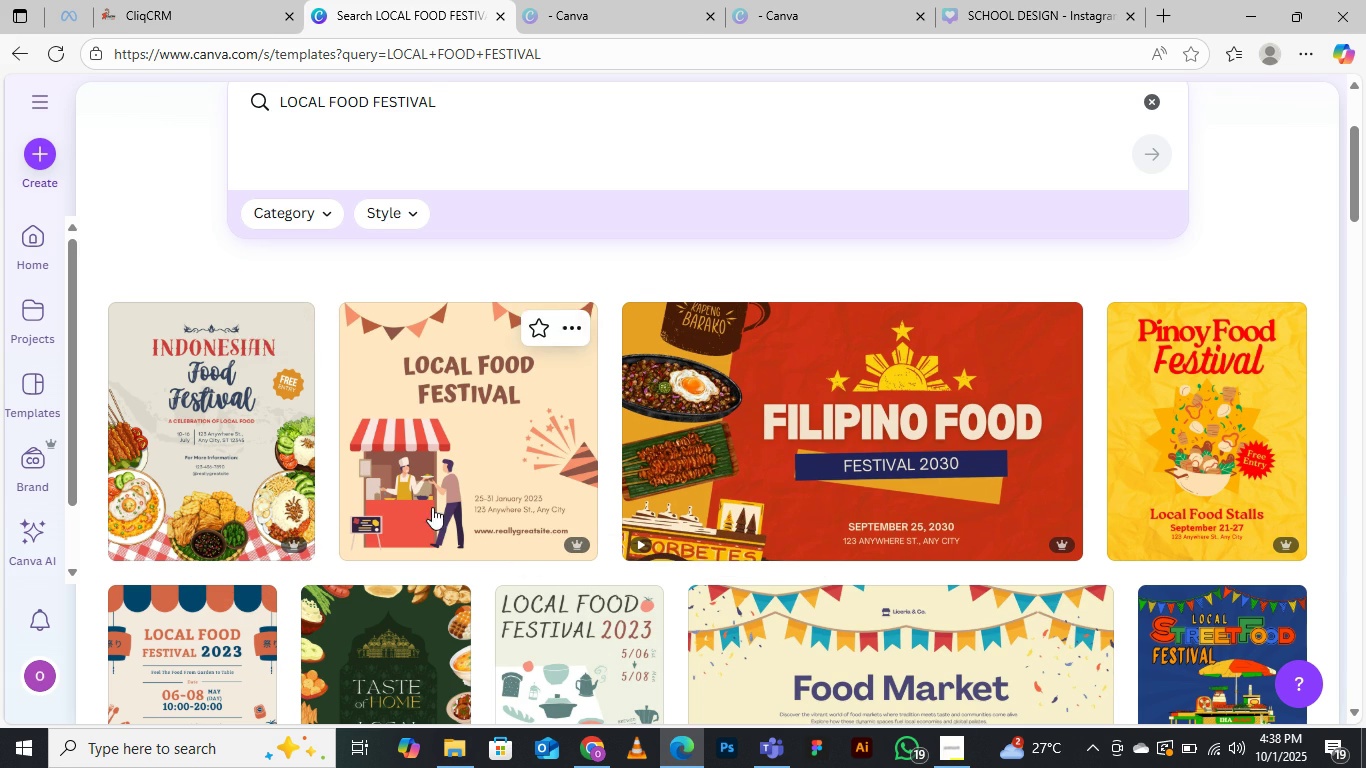 
scroll: coordinate [324, 485], scroll_direction: down, amount: 7.0
 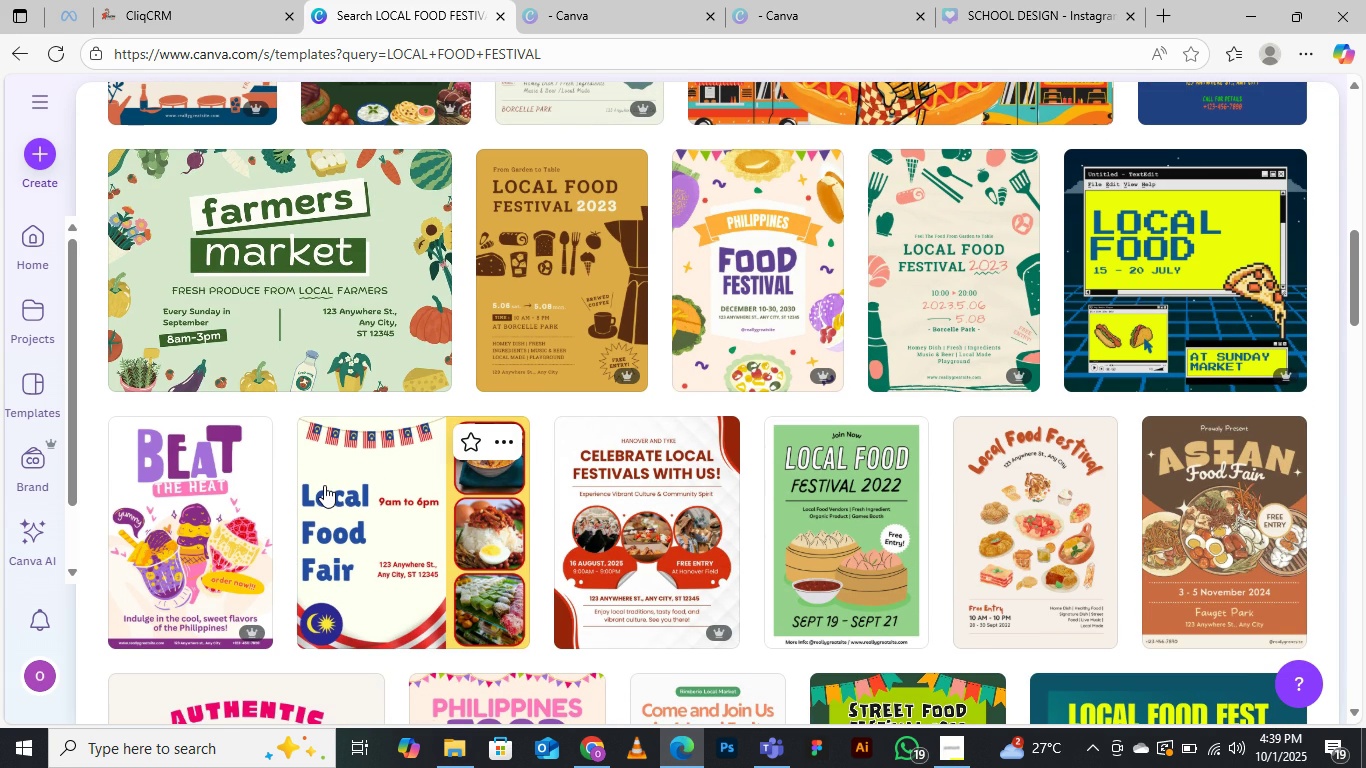 
scroll: coordinate [231, 524], scroll_direction: up, amount: 6.0
 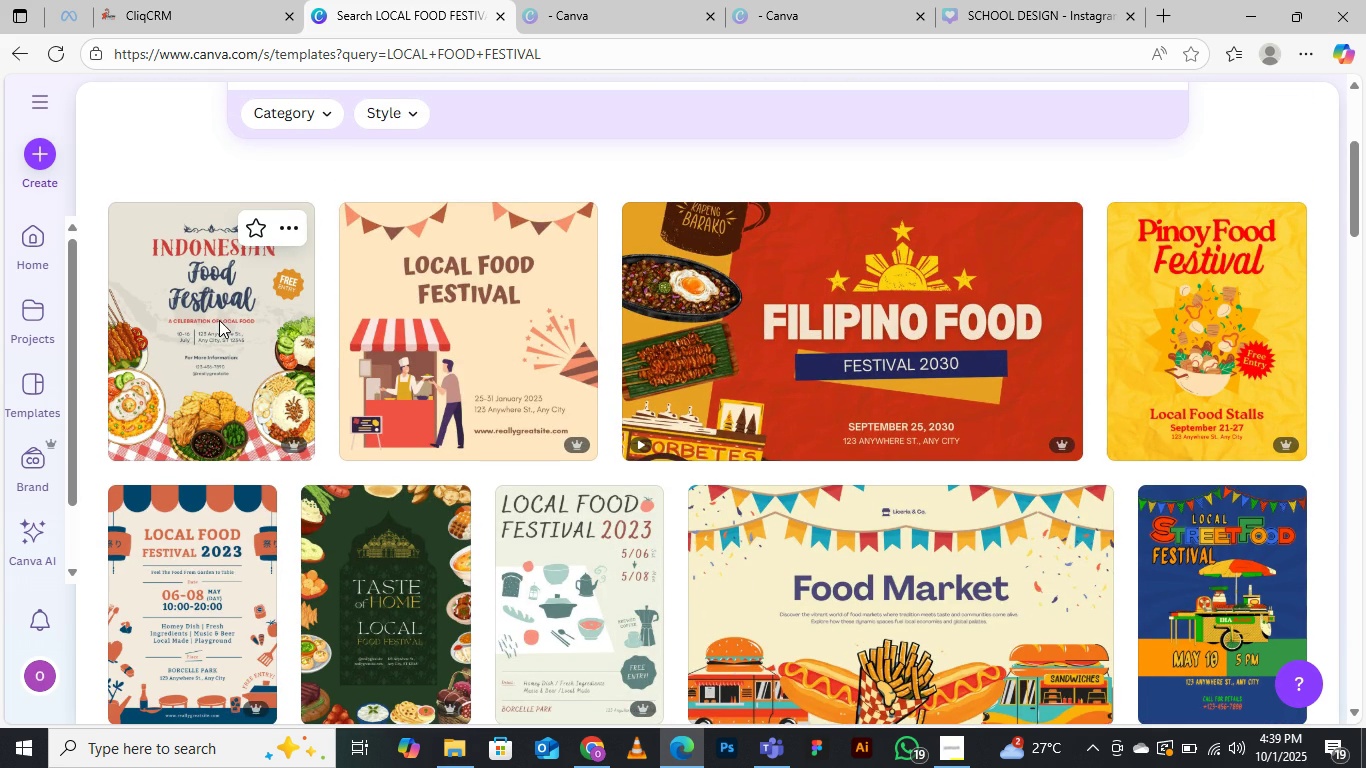 
left_click([219, 320])
 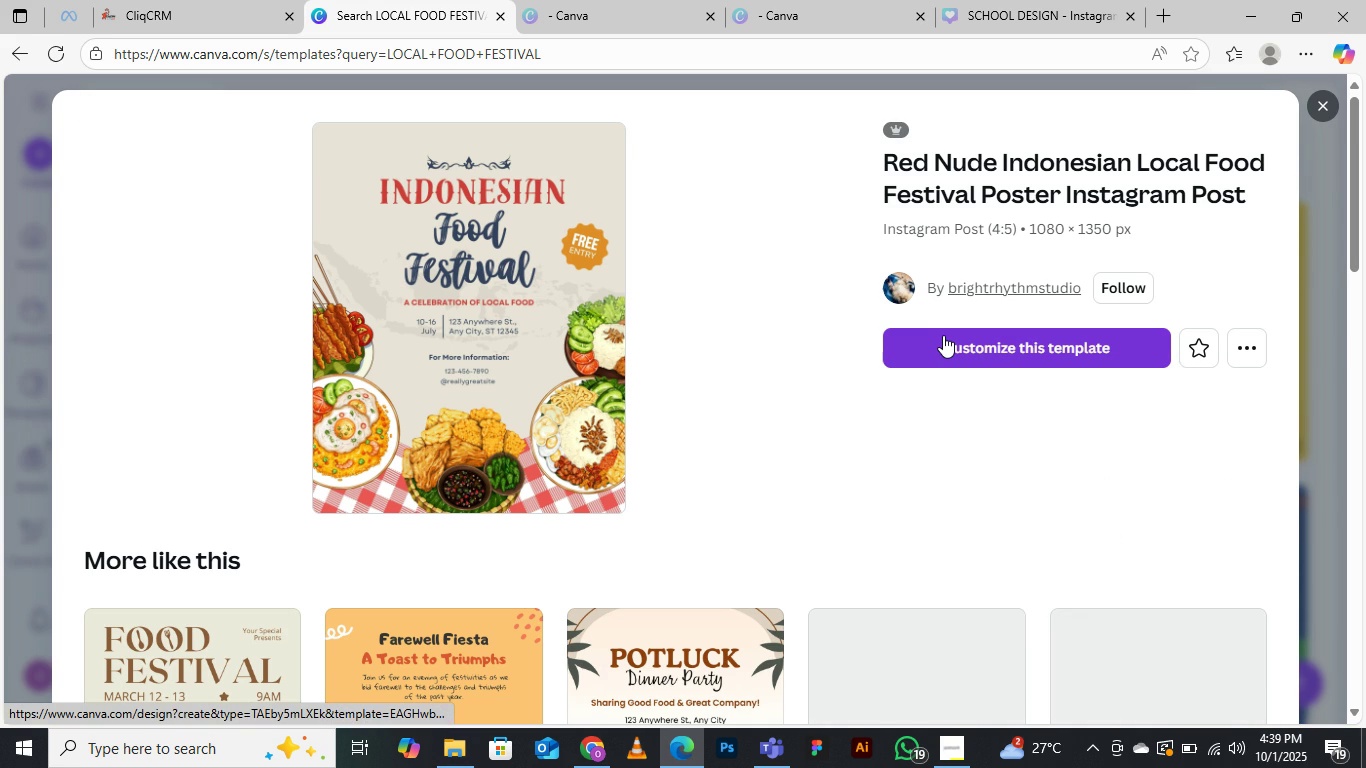 
wait(7.63)
 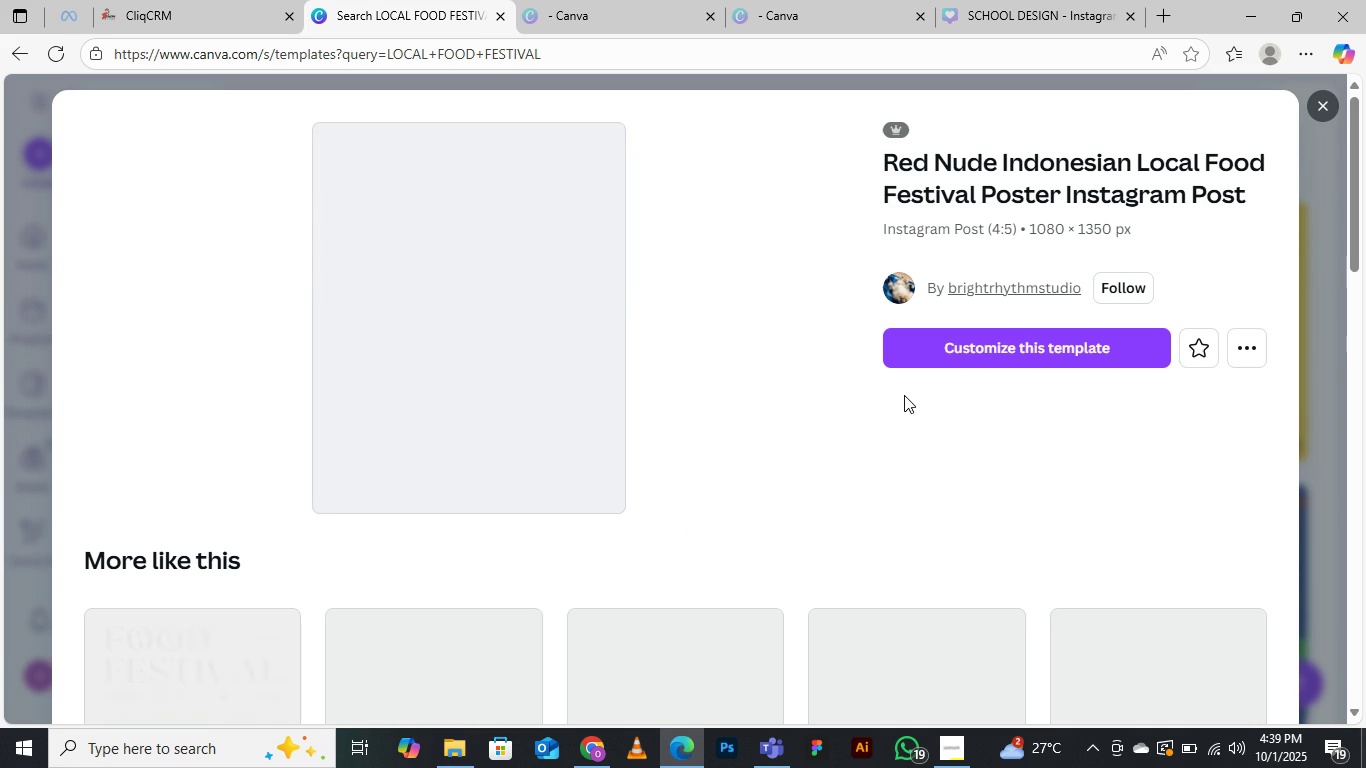 
left_click([943, 335])
 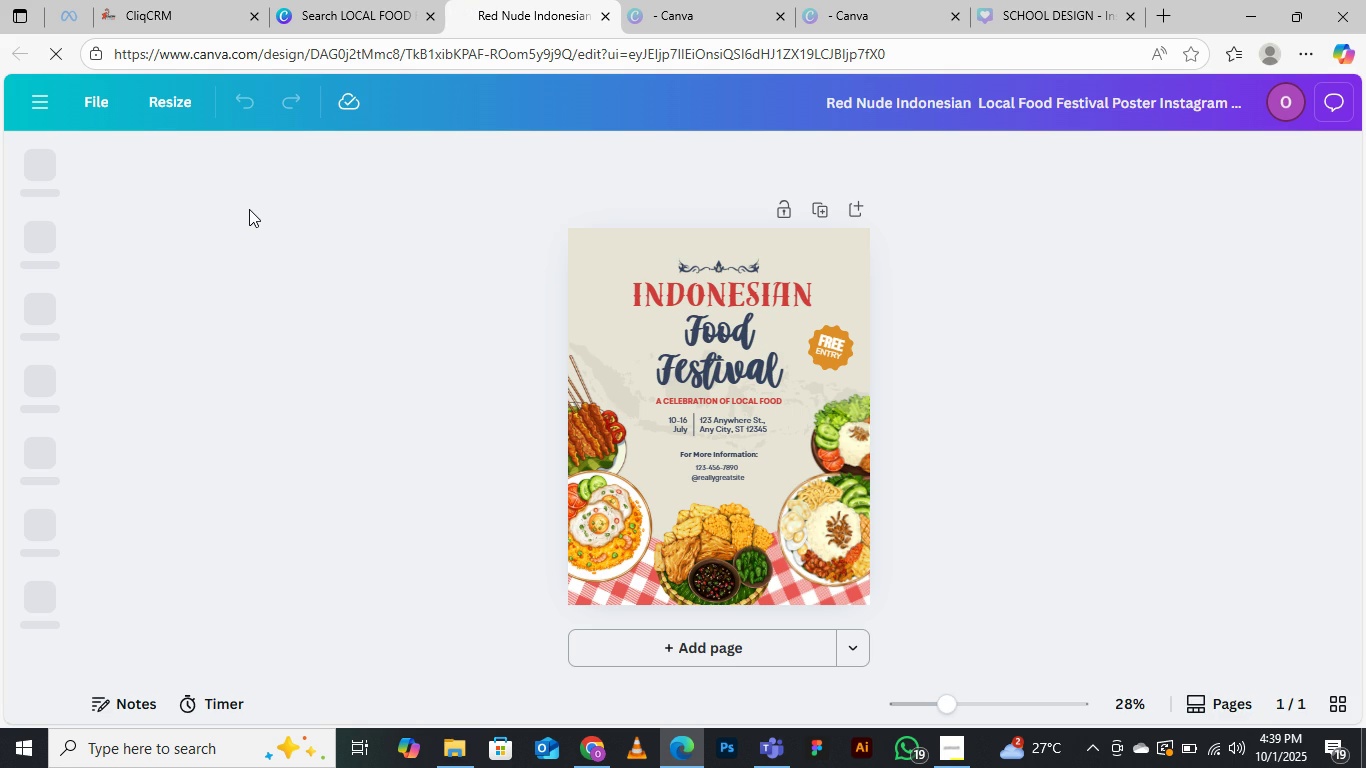 
wait(26.94)
 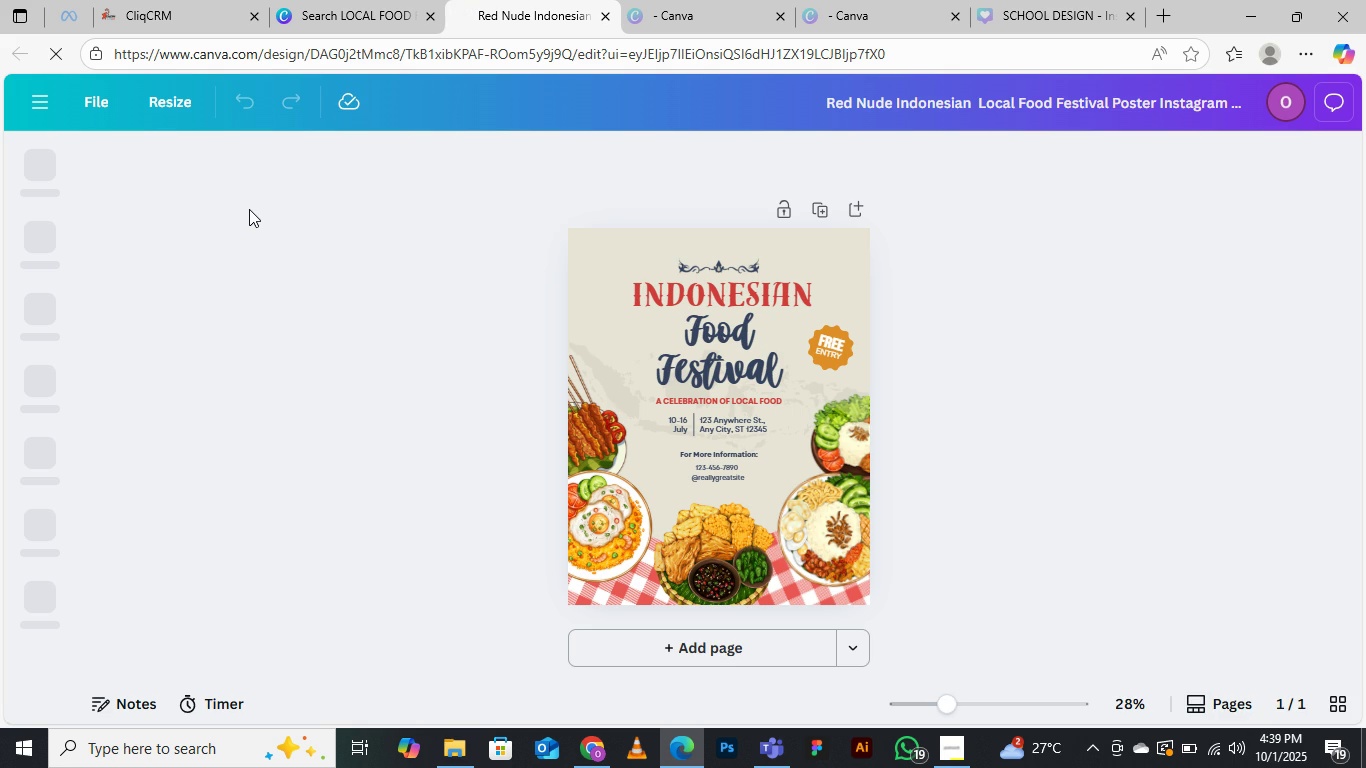 
left_click([36, 175])
 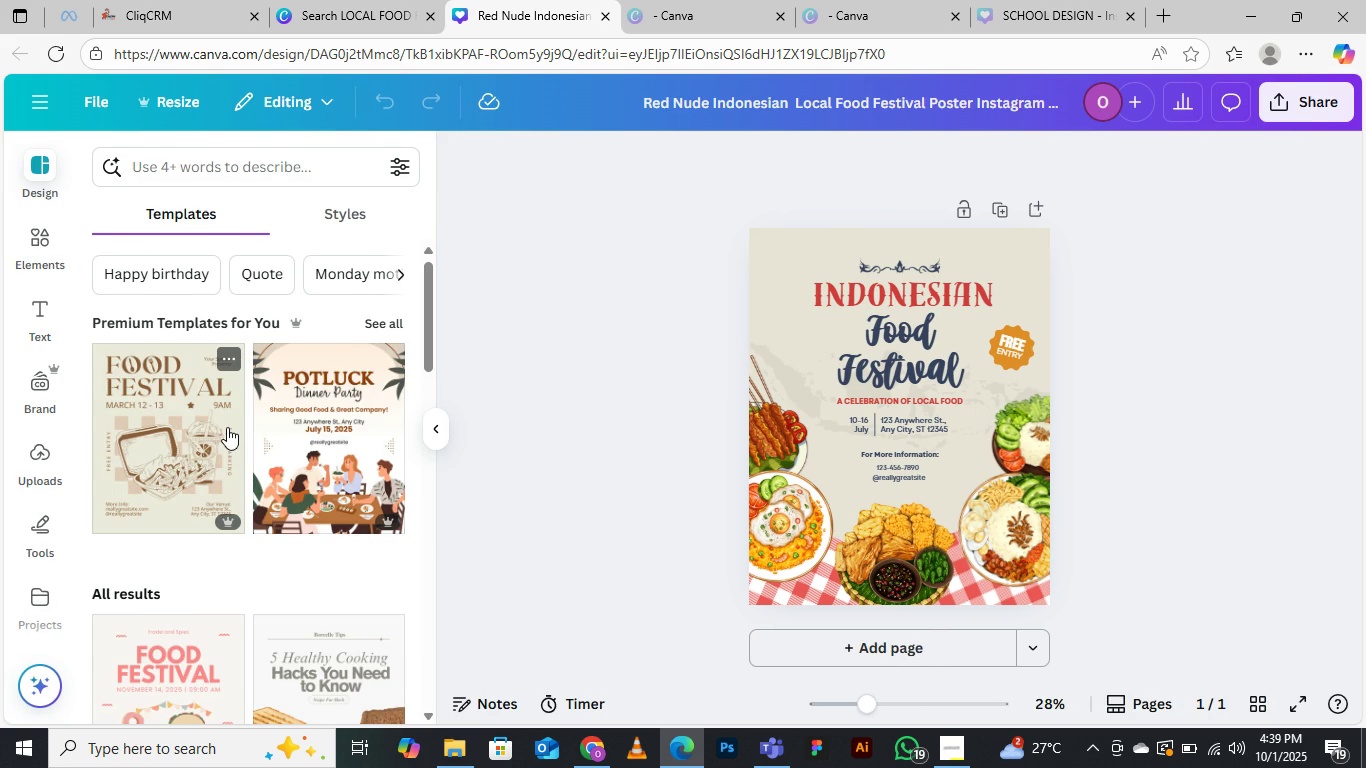 
scroll: coordinate [226, 420], scroll_direction: down, amount: 4.0
 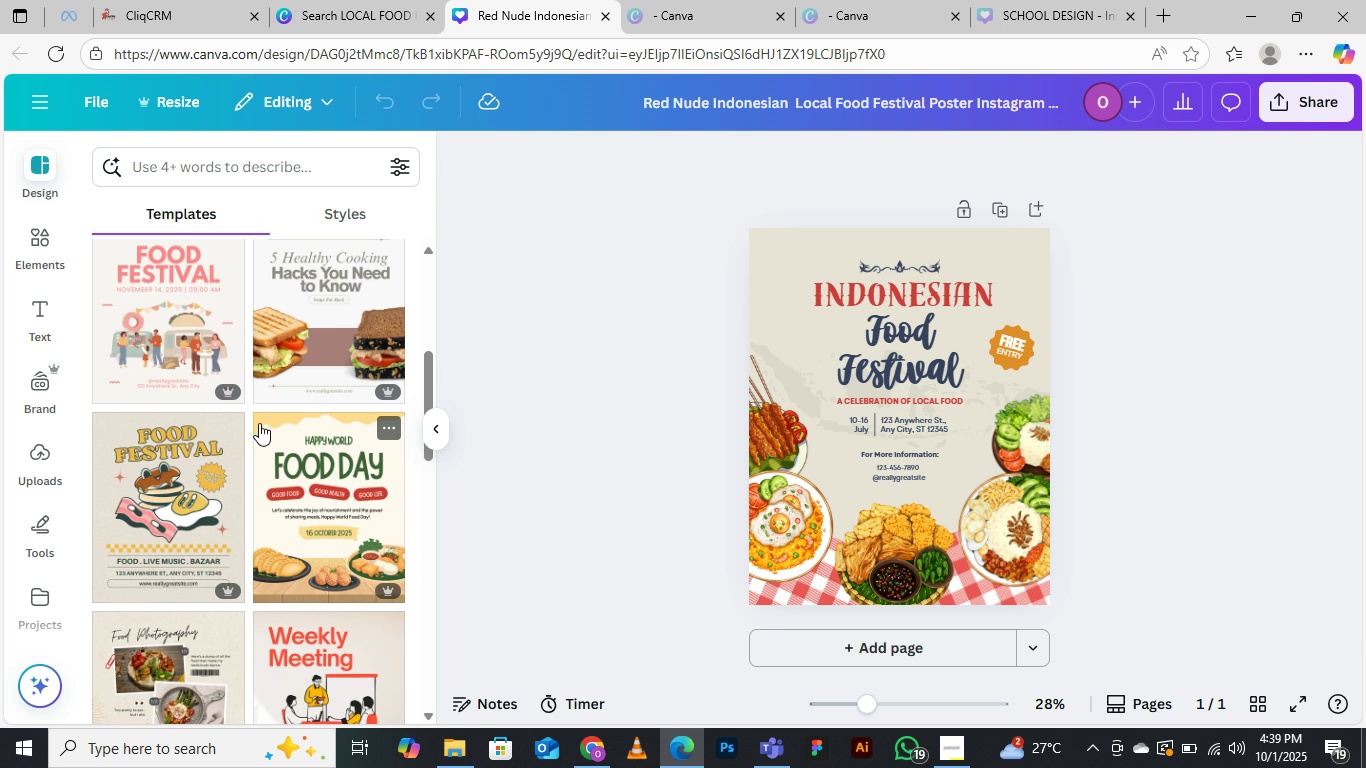 
wait(7.81)
 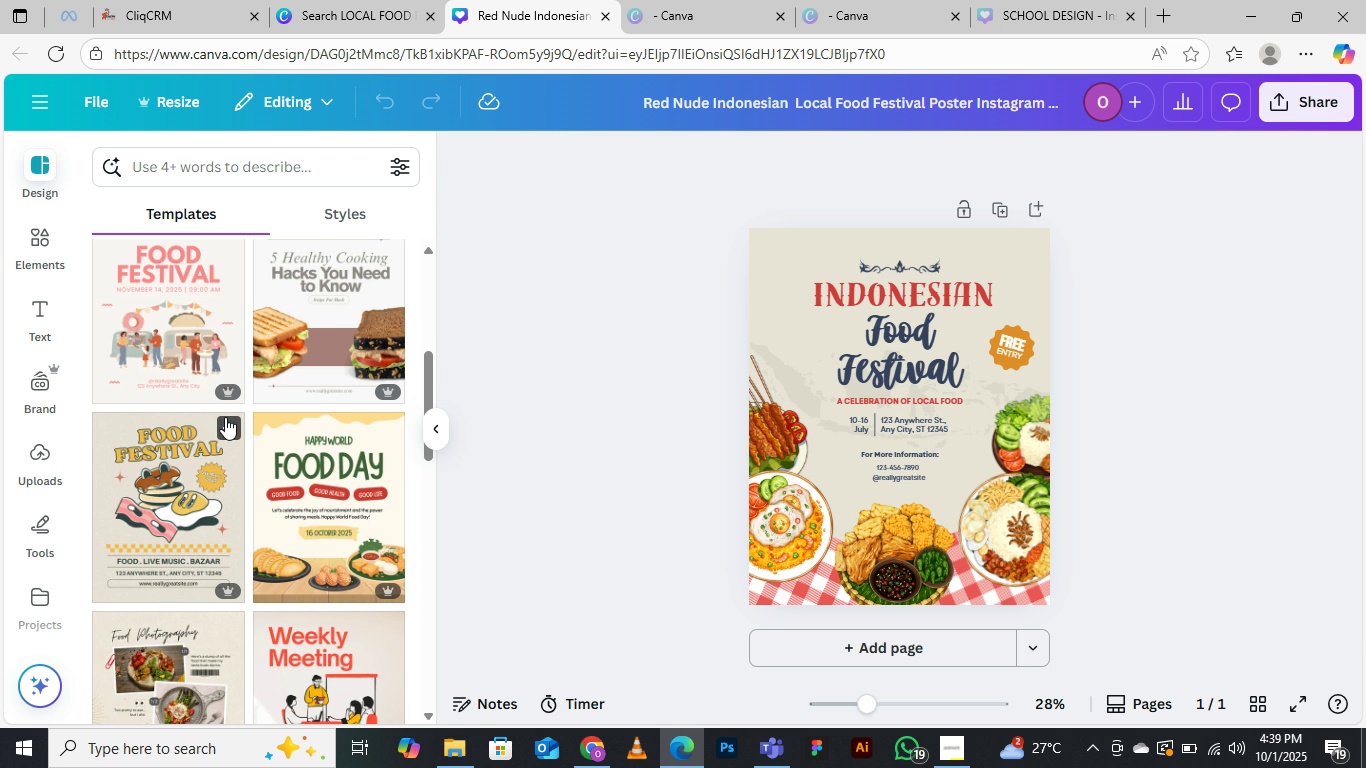 
scroll: coordinate [223, 500], scroll_direction: down, amount: 9.0
 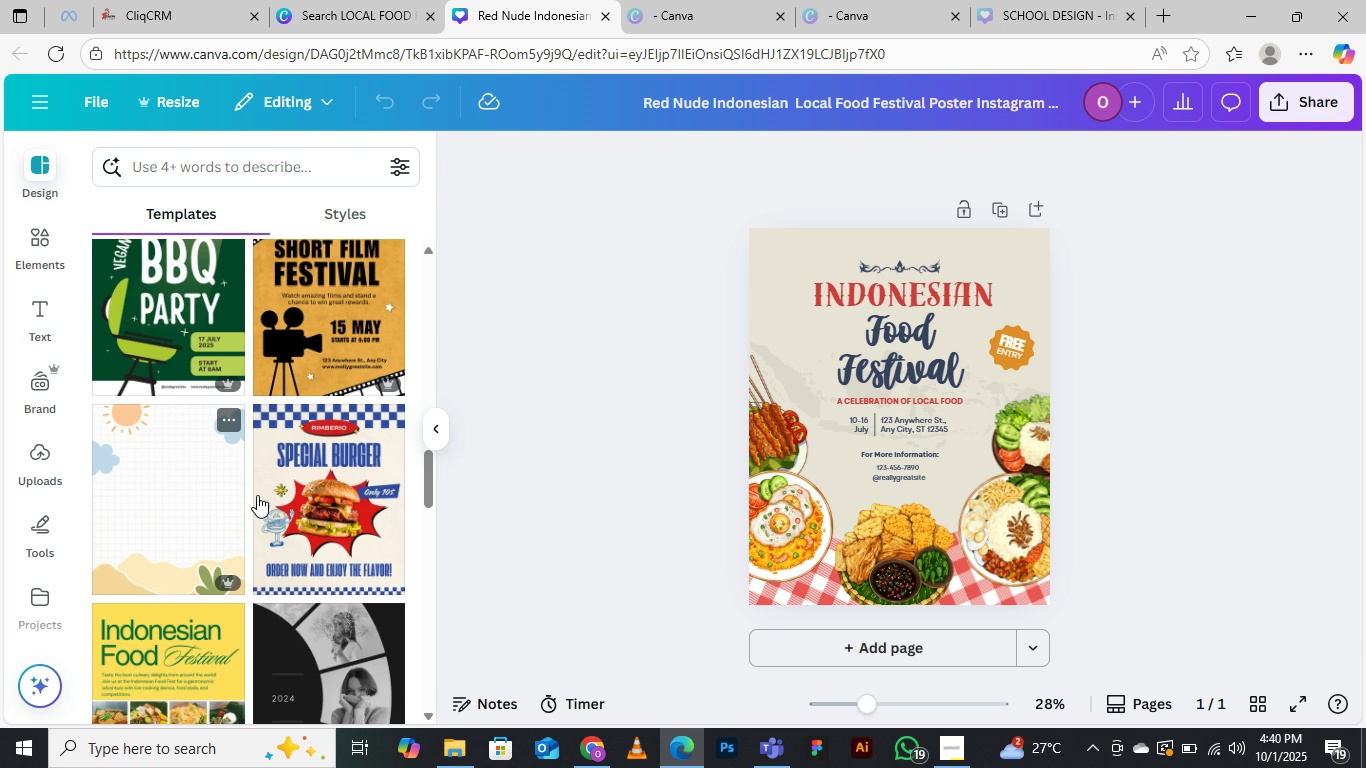 
wait(7.02)
 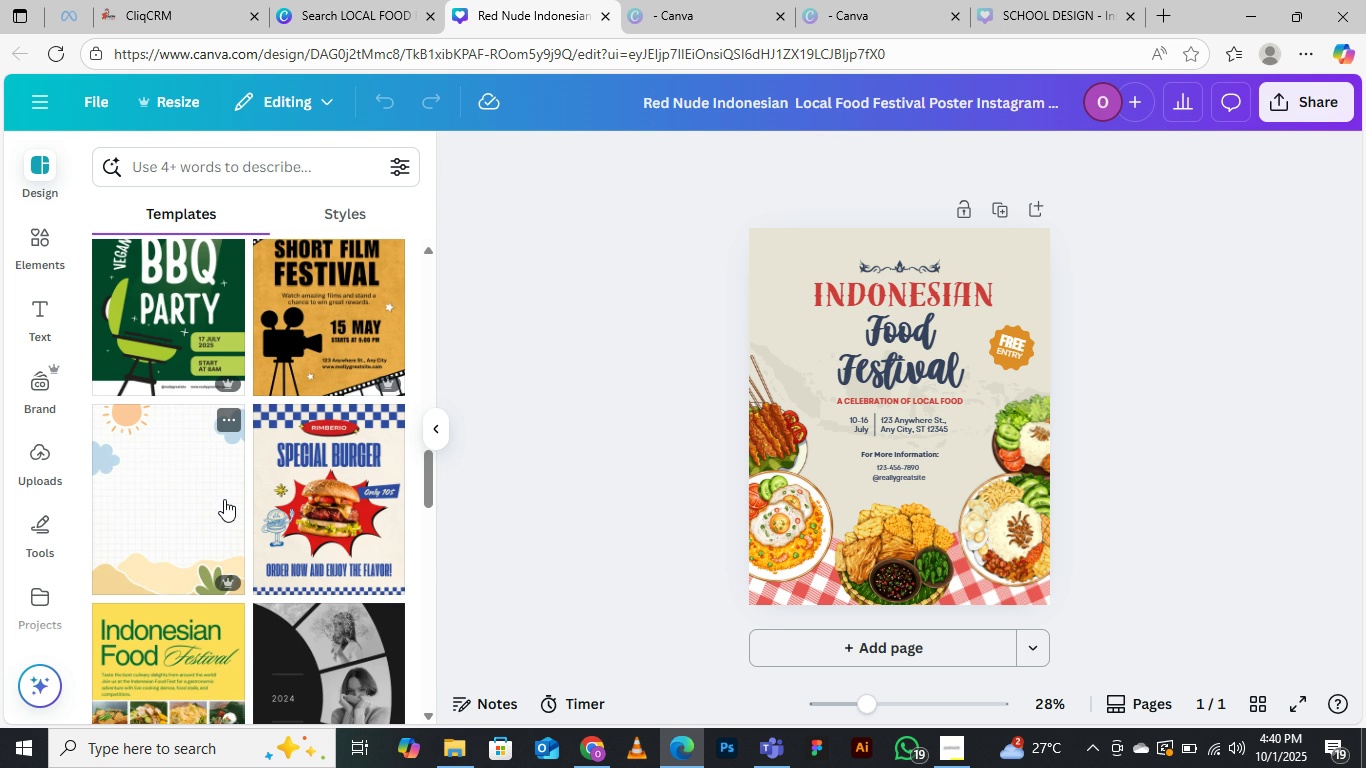 
left_click([872, 642])
 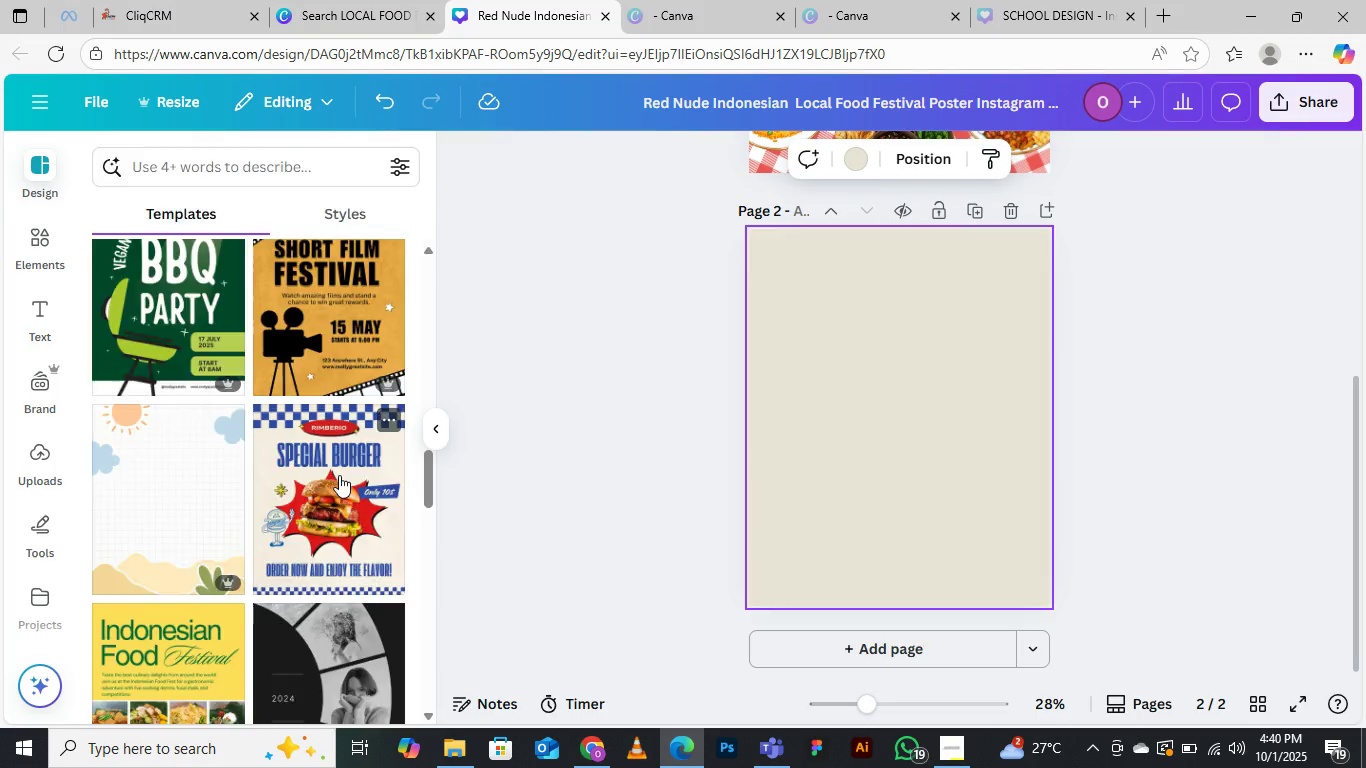 
left_click([339, 475])
 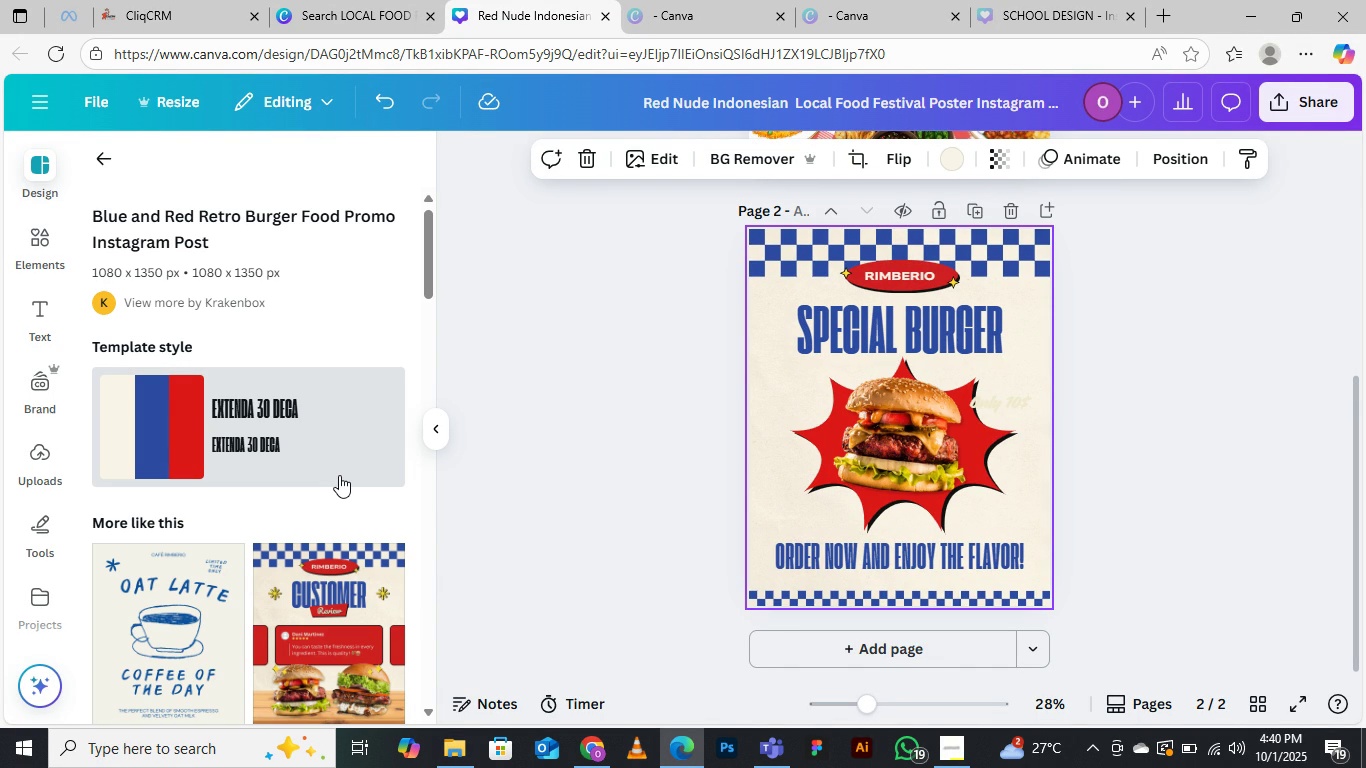 
wait(6.72)
 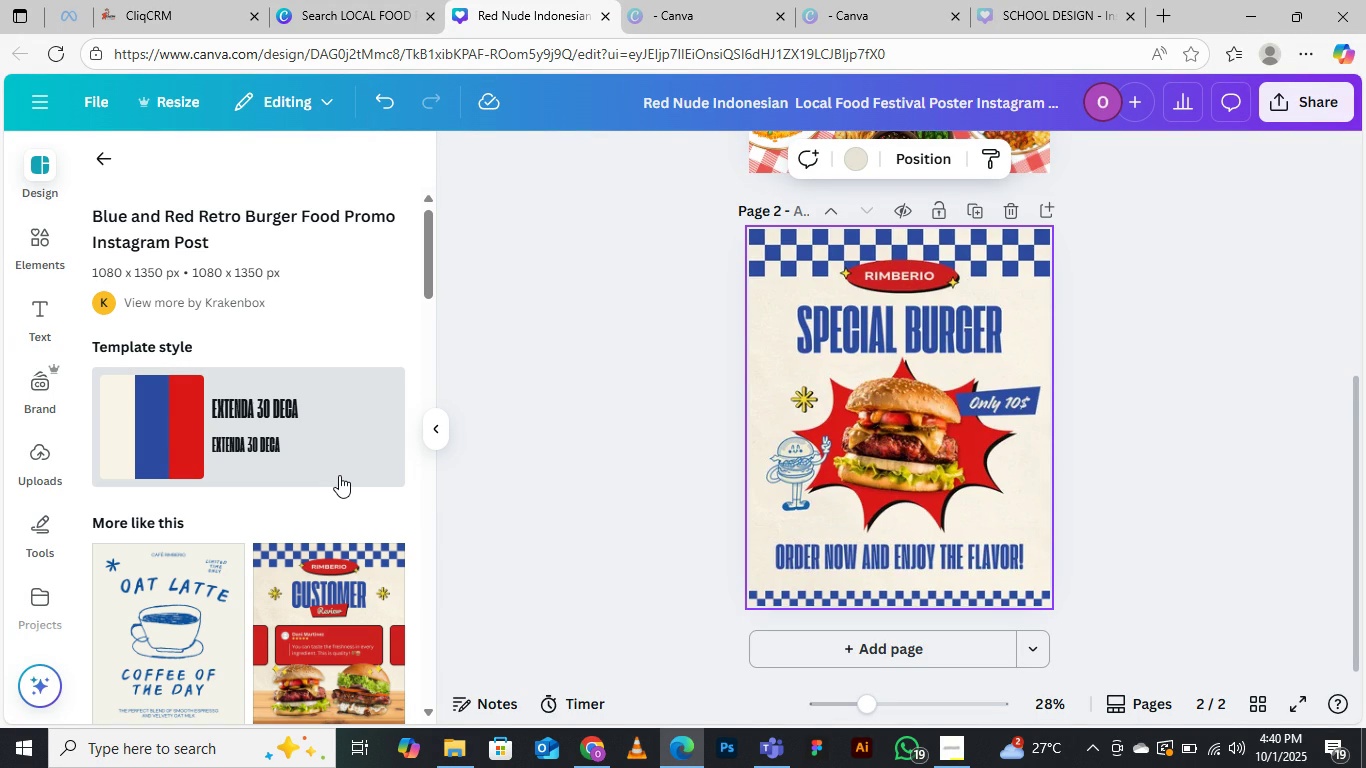 
scroll: coordinate [265, 560], scroll_direction: down, amount: 5.0
 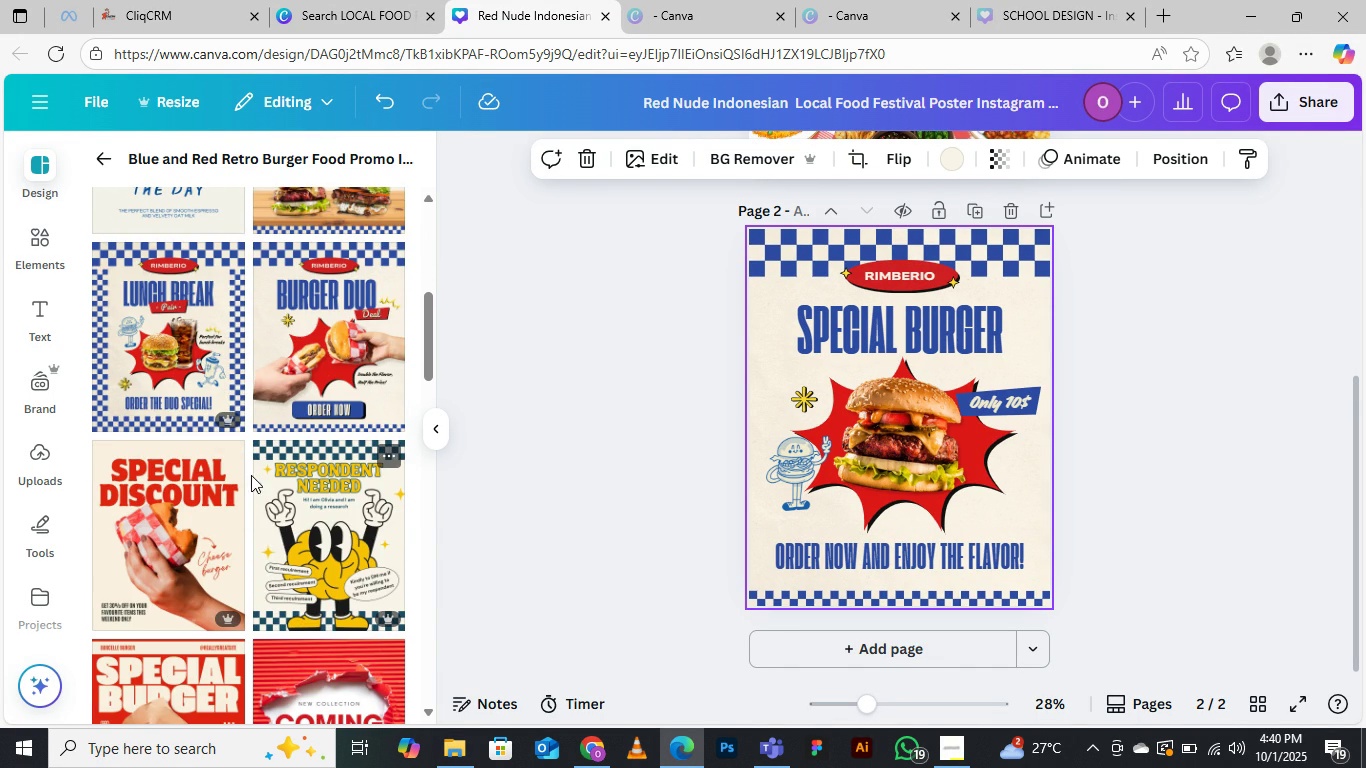 
scroll: coordinate [869, 358], scroll_direction: up, amount: 4.0
 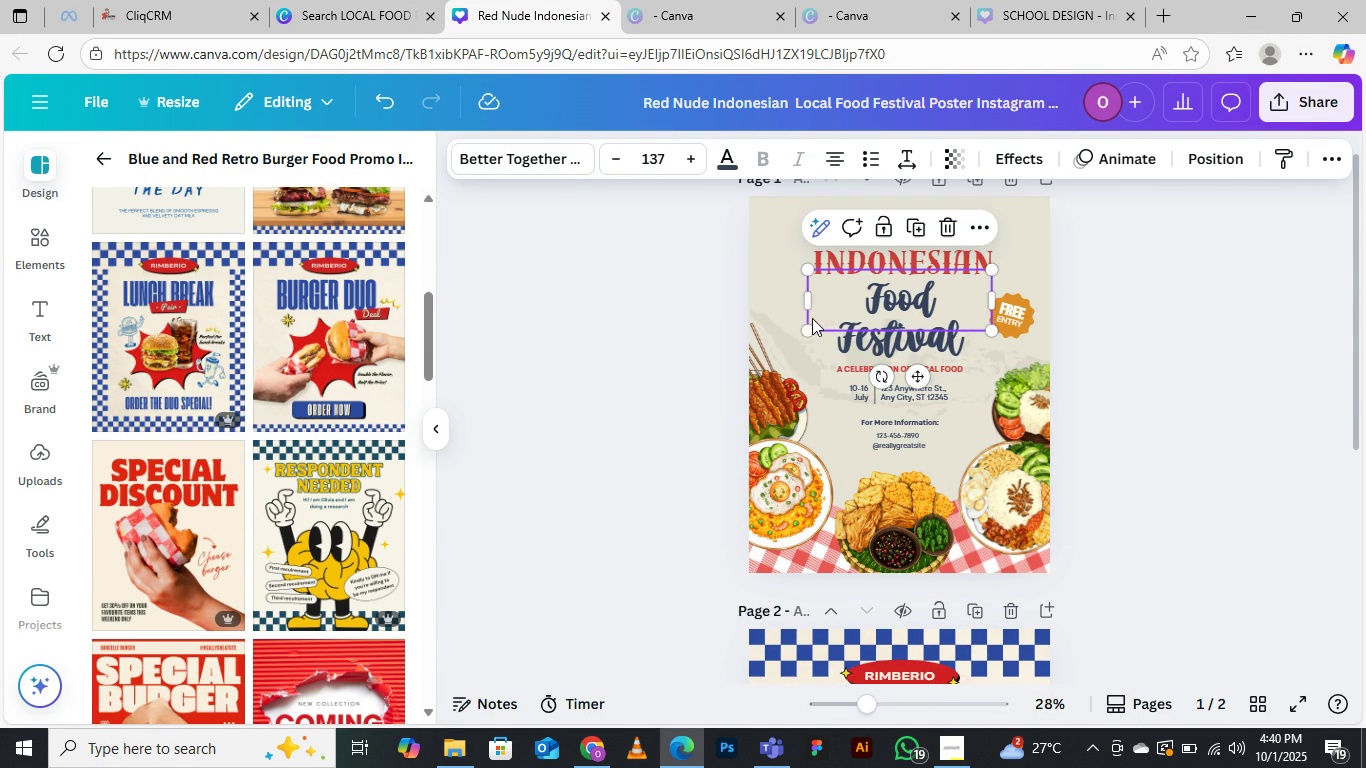 
left_click([812, 318])
 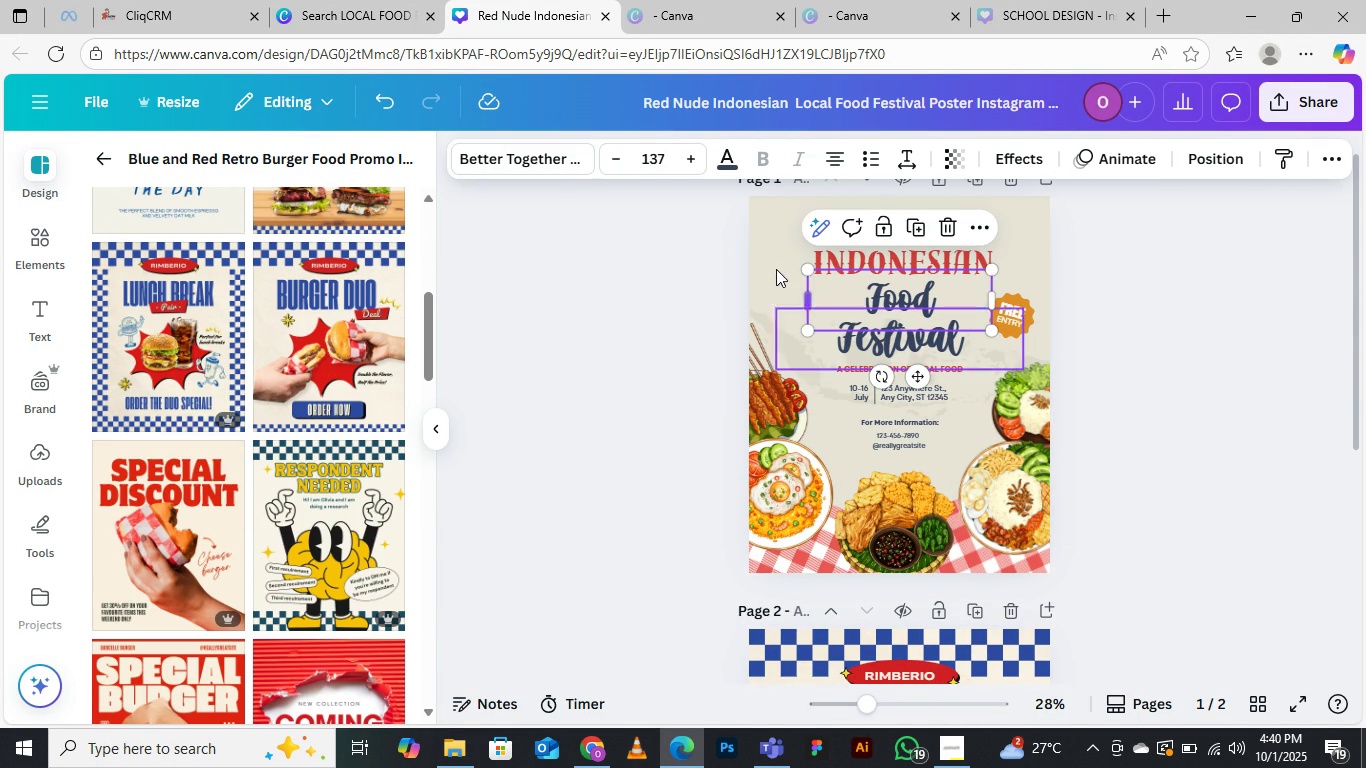 
left_click([776, 269])
 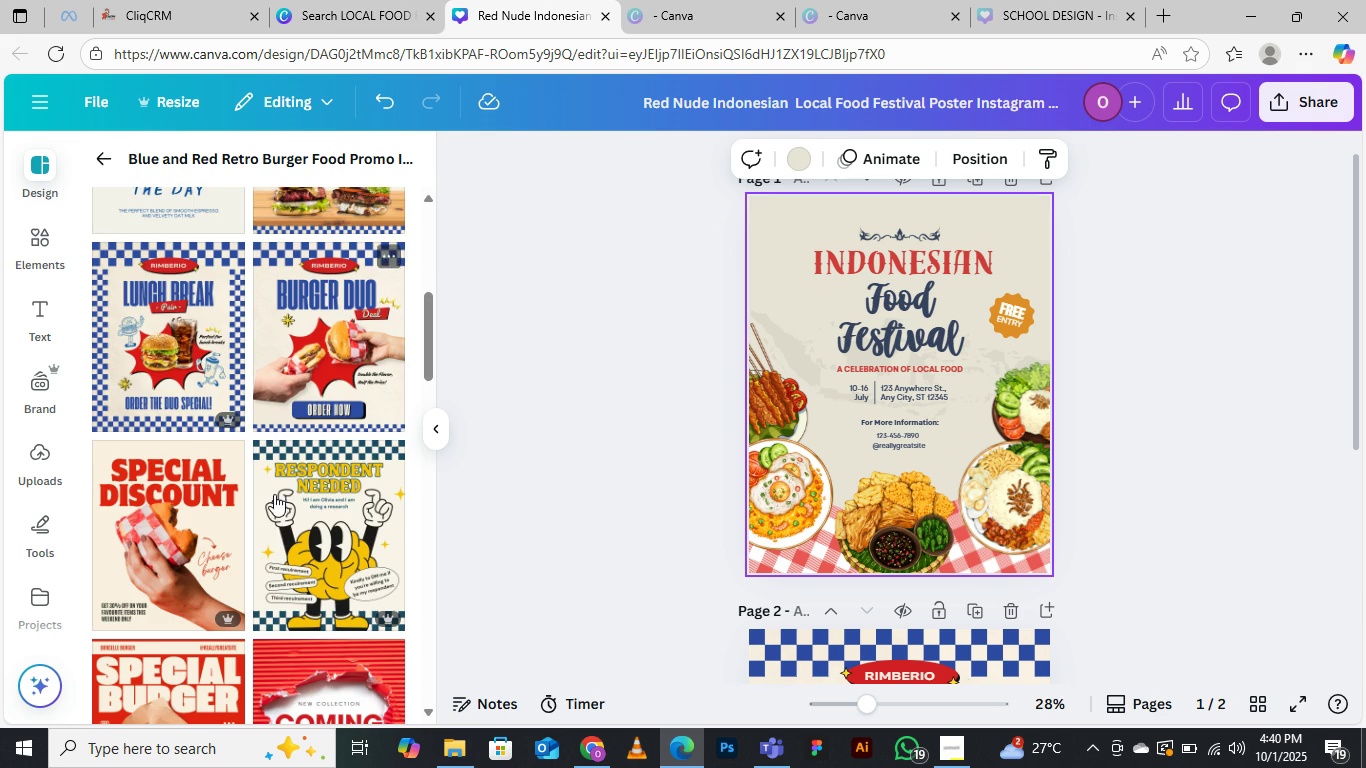 
scroll: coordinate [271, 494], scroll_direction: down, amount: 7.0
 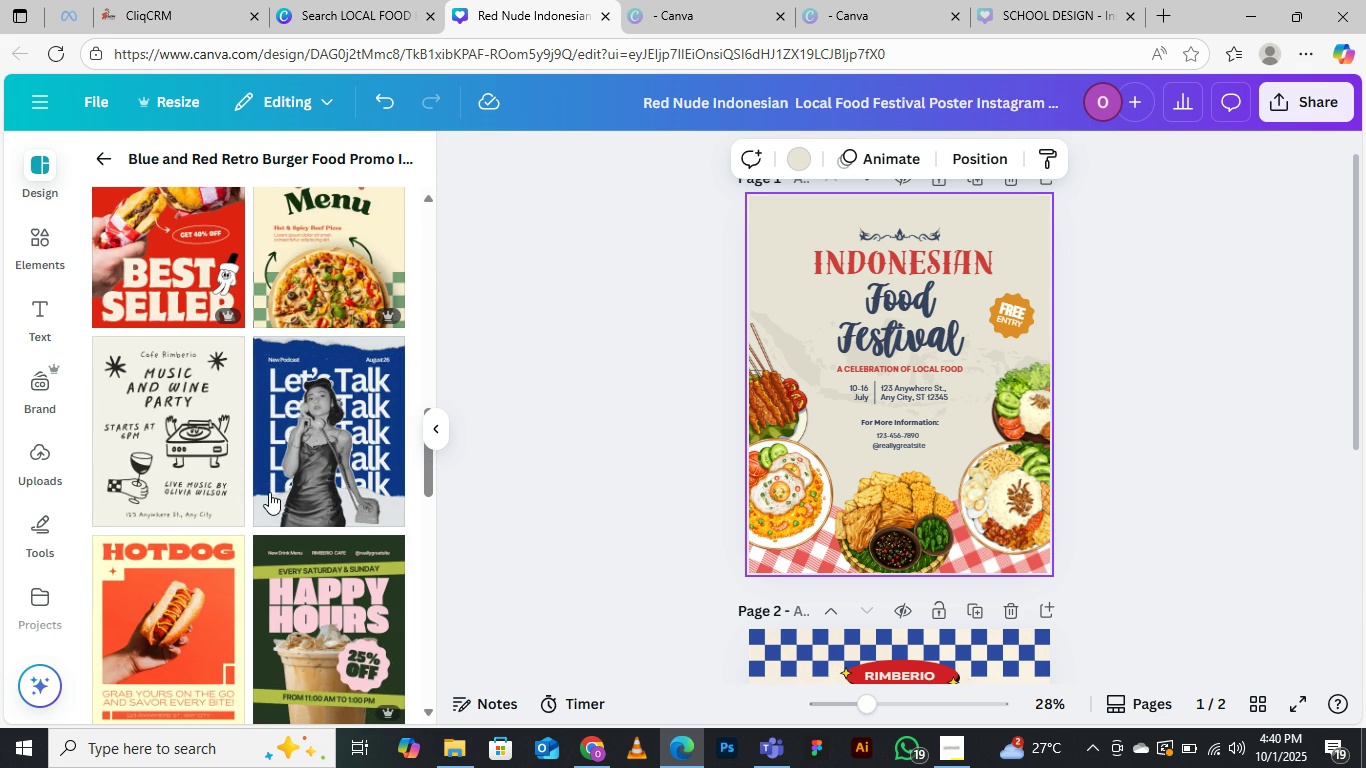 
scroll: coordinate [268, 491], scroll_direction: up, amount: 2.0
 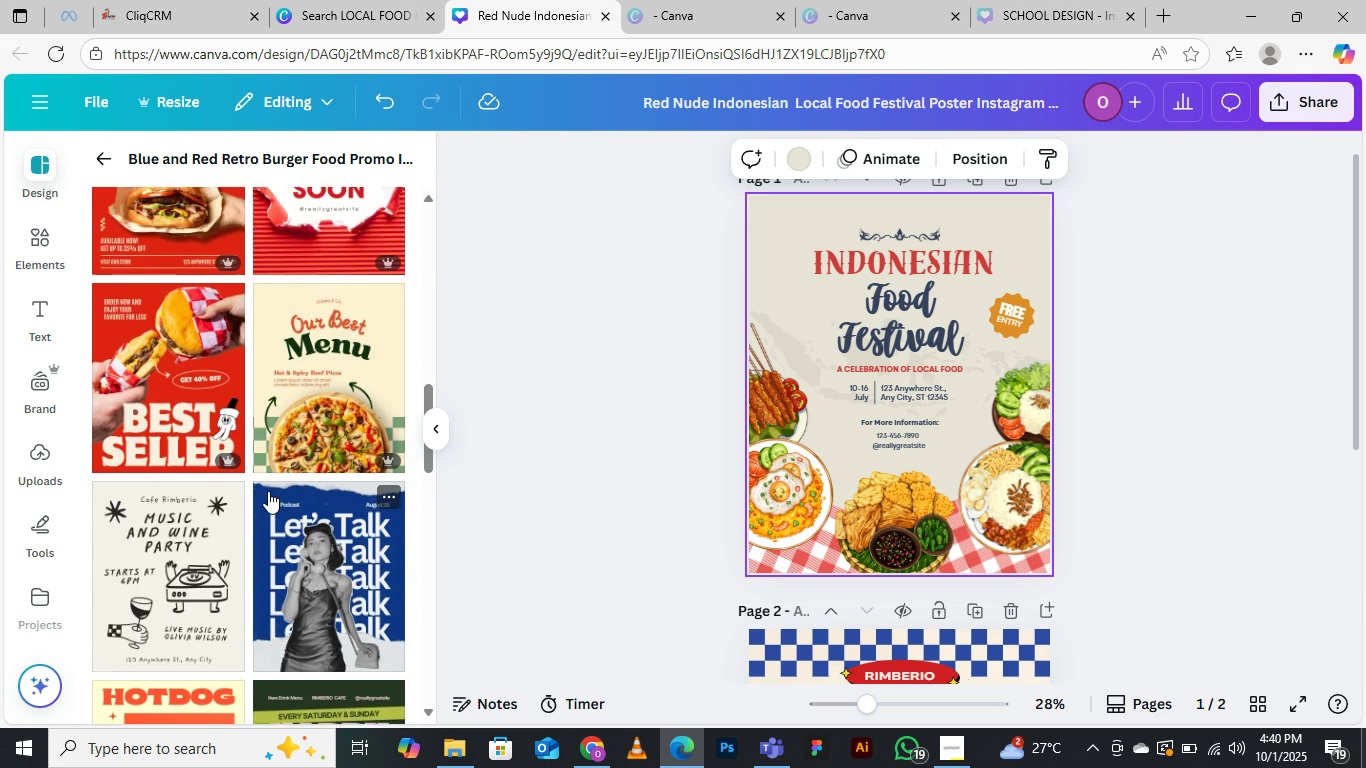 
scroll: coordinate [266, 481], scroll_direction: down, amount: 11.0